 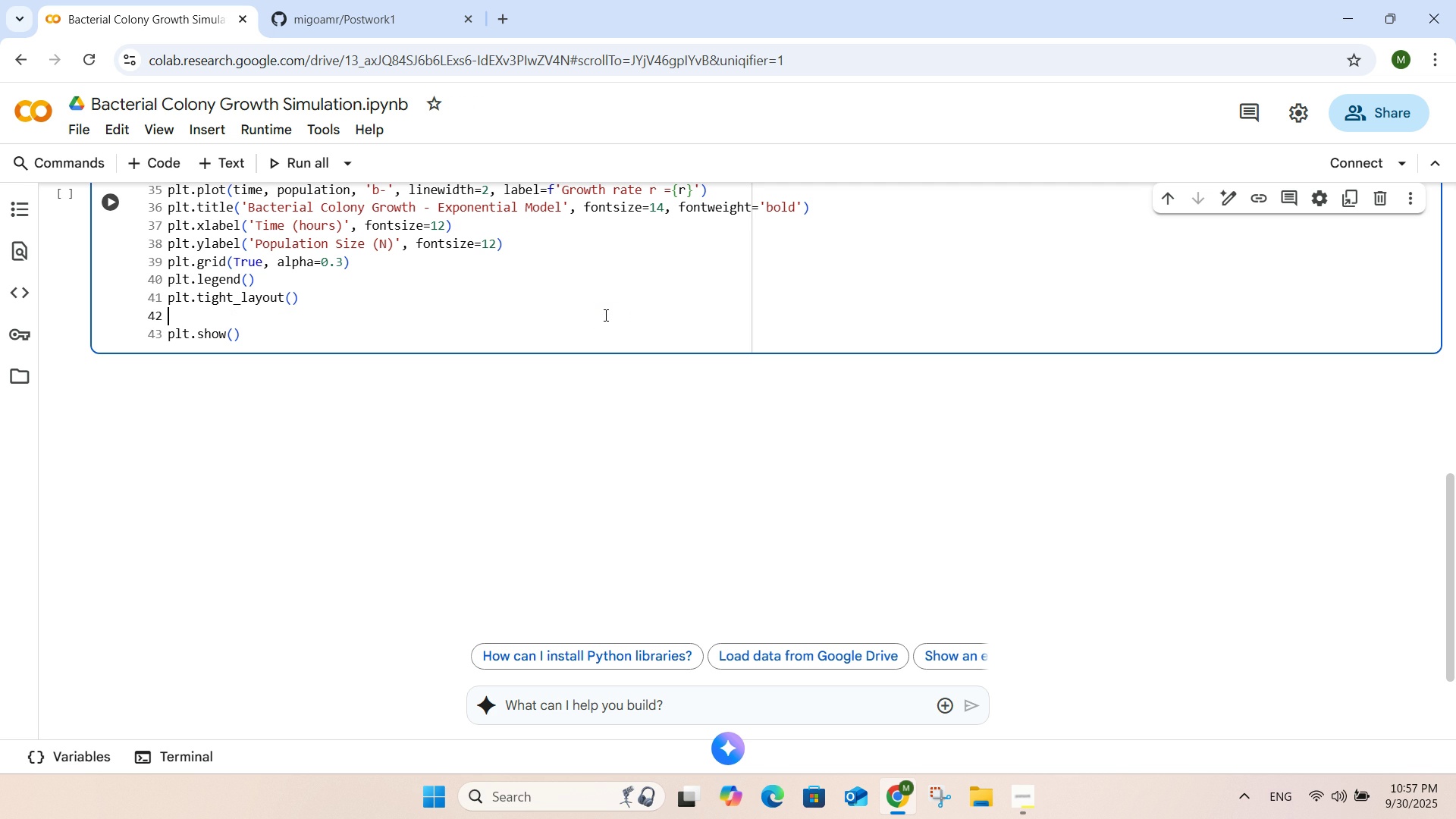 
key(Control+Z)
 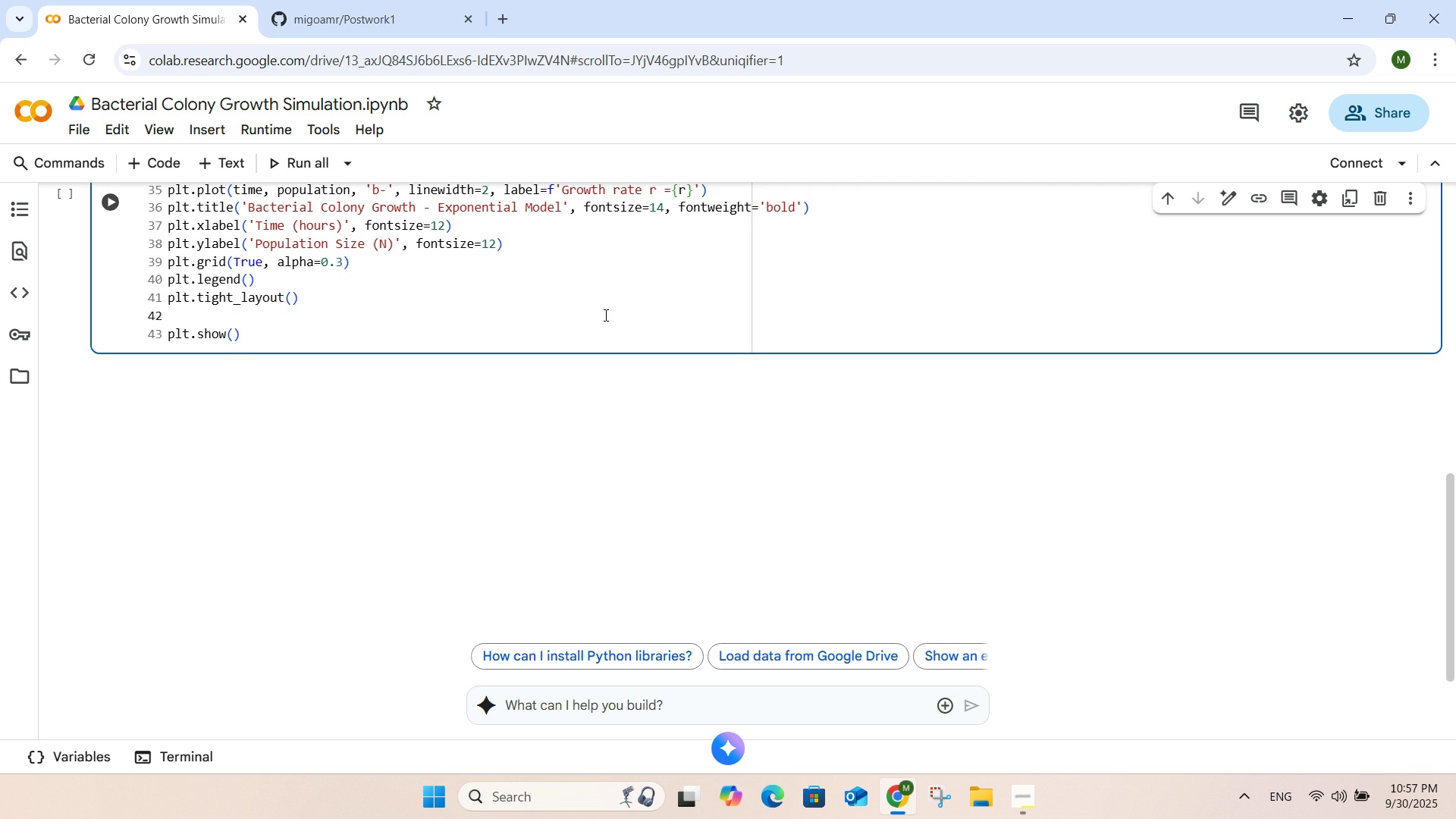 
type(plt)
key(Tab)
 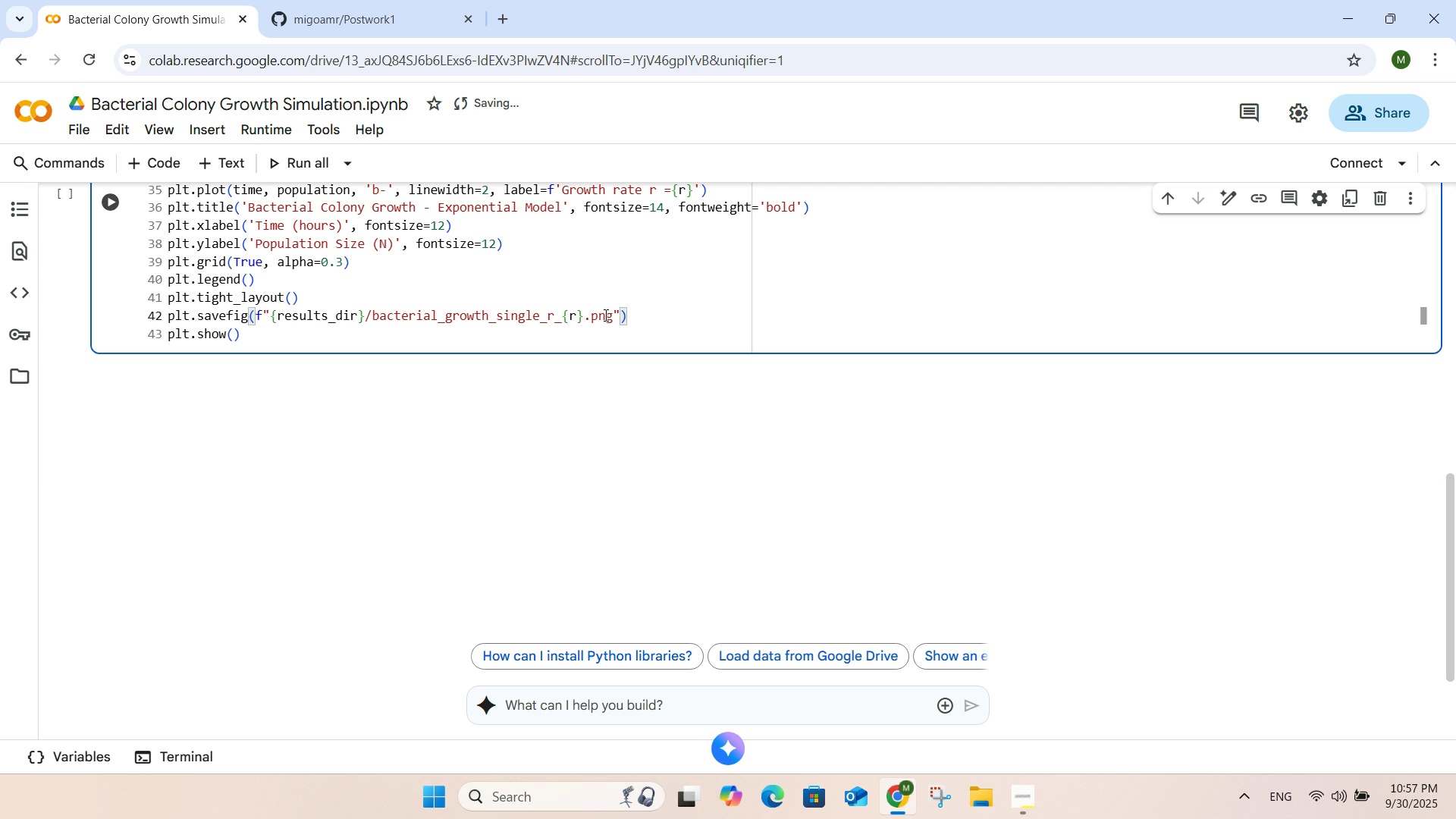 
wait(14.14)
 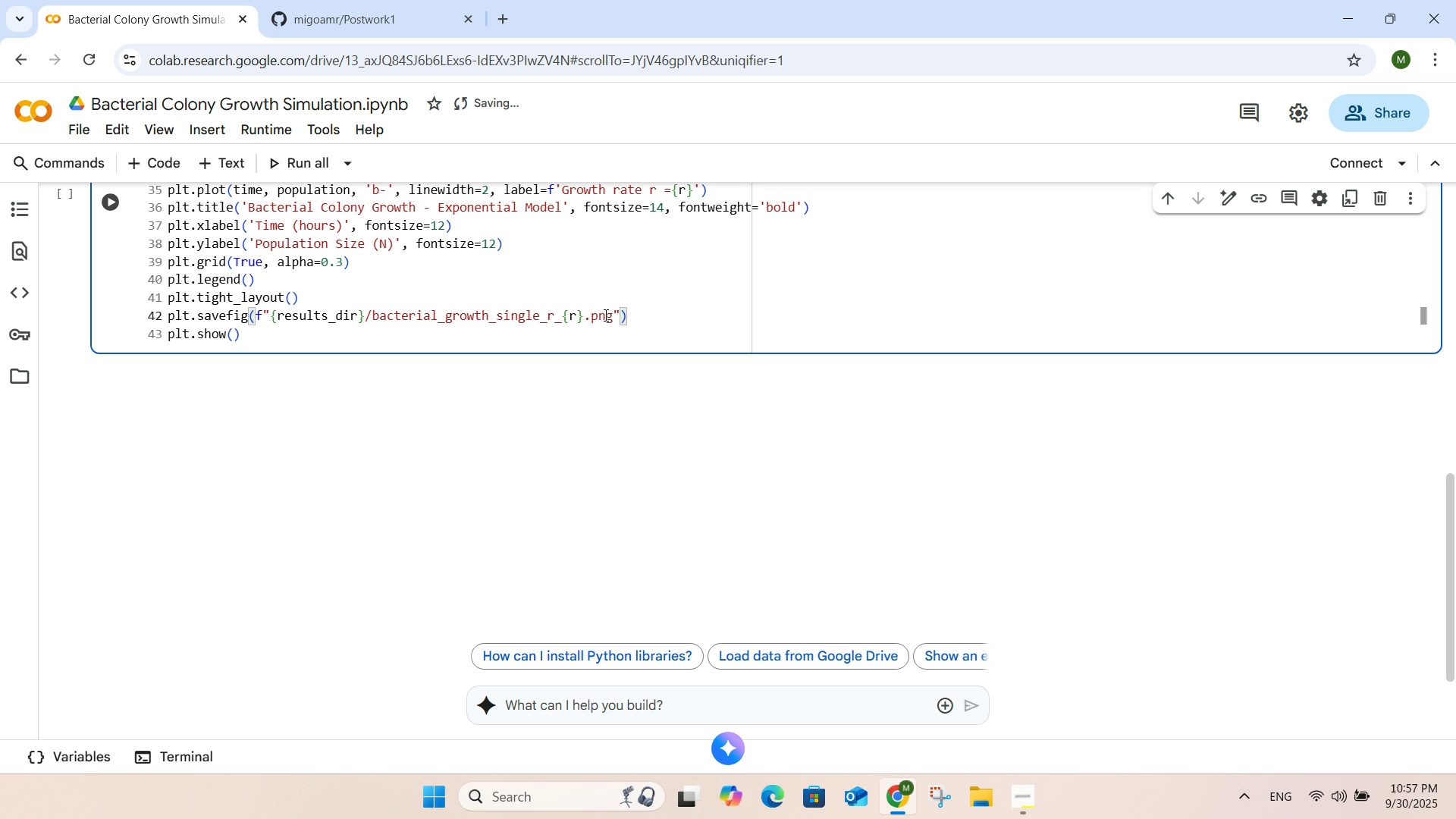 
left_click([621, 316])
 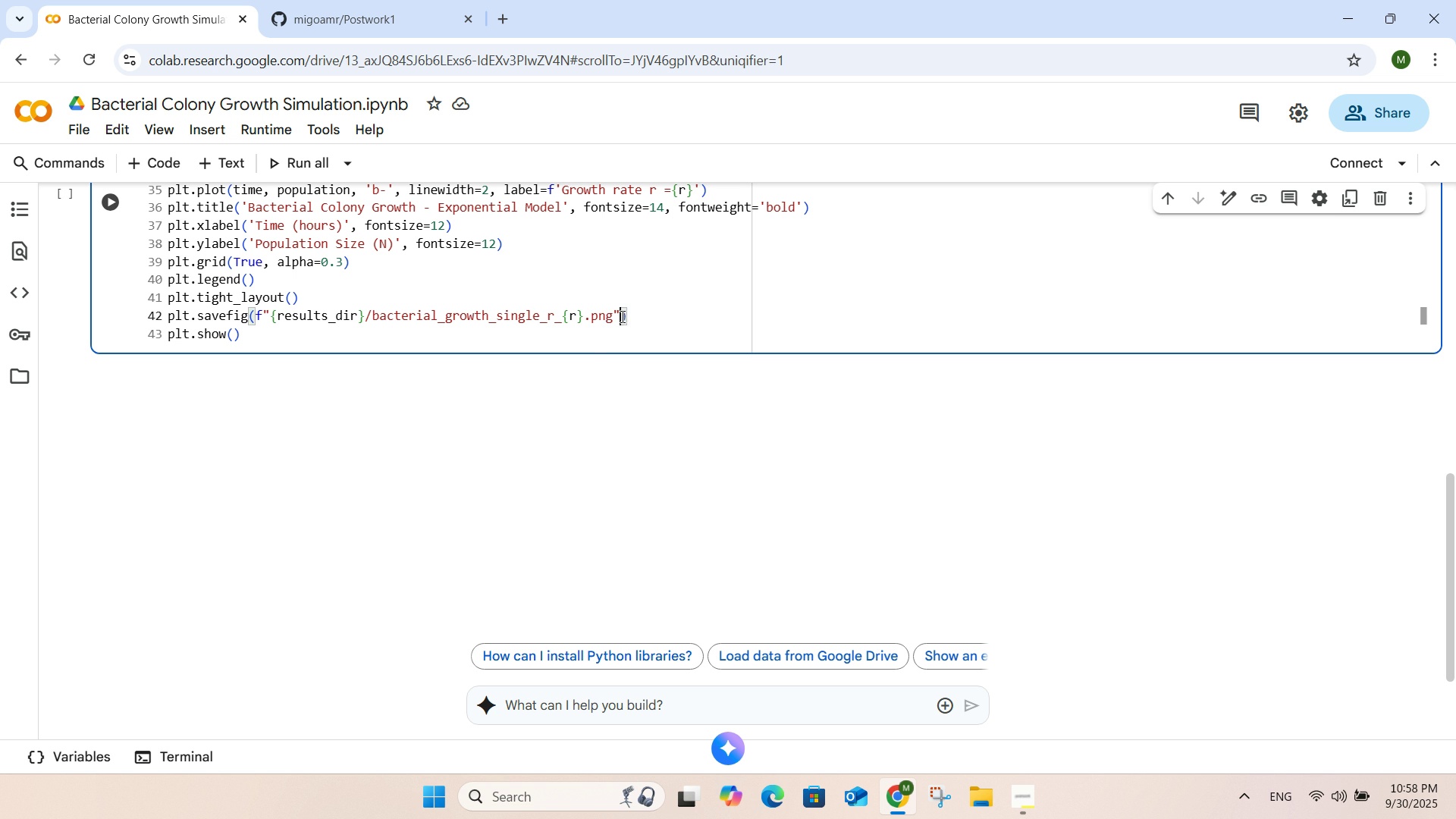 
type(, dpi=300)
 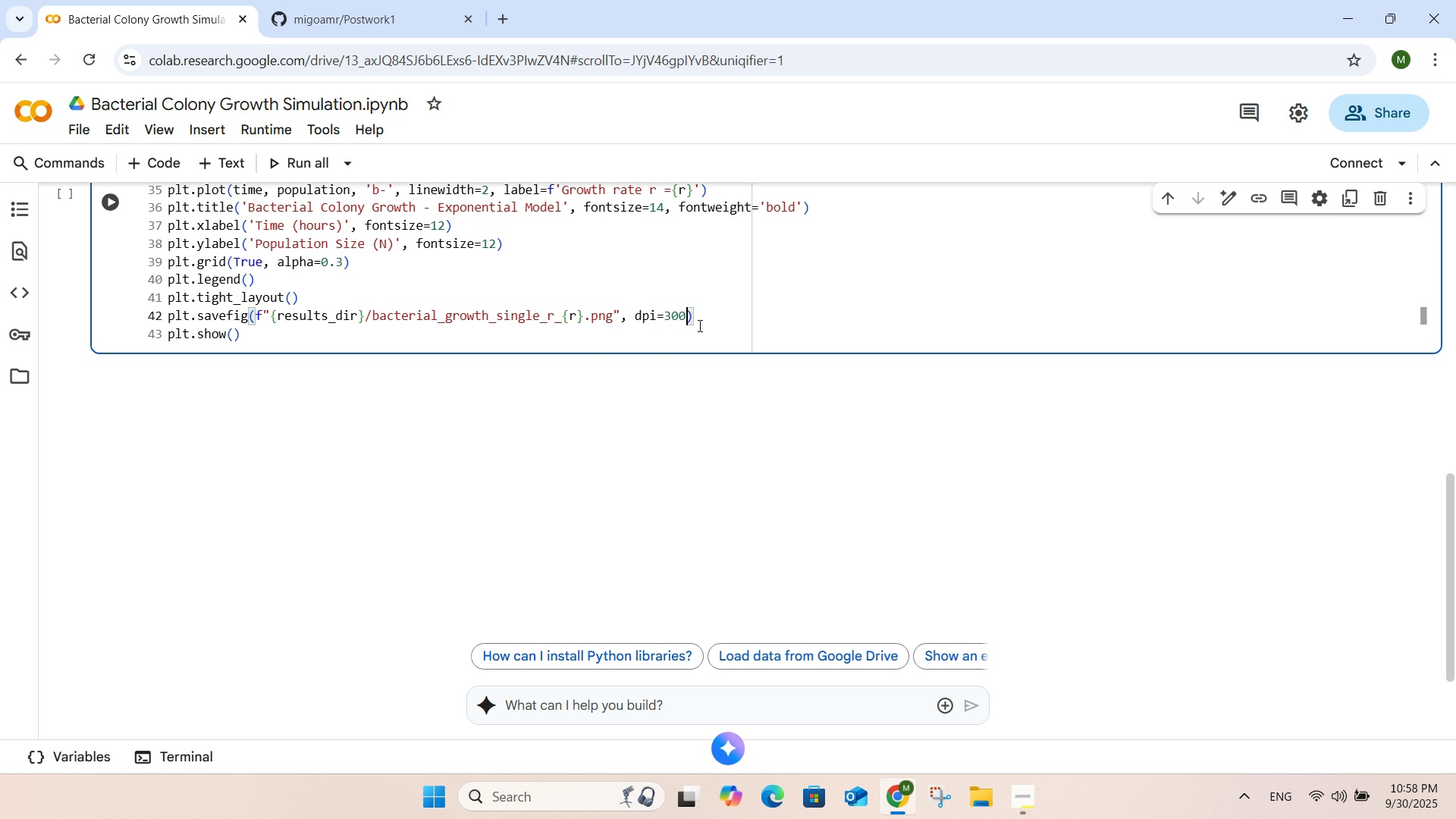 
wait(5.11)
 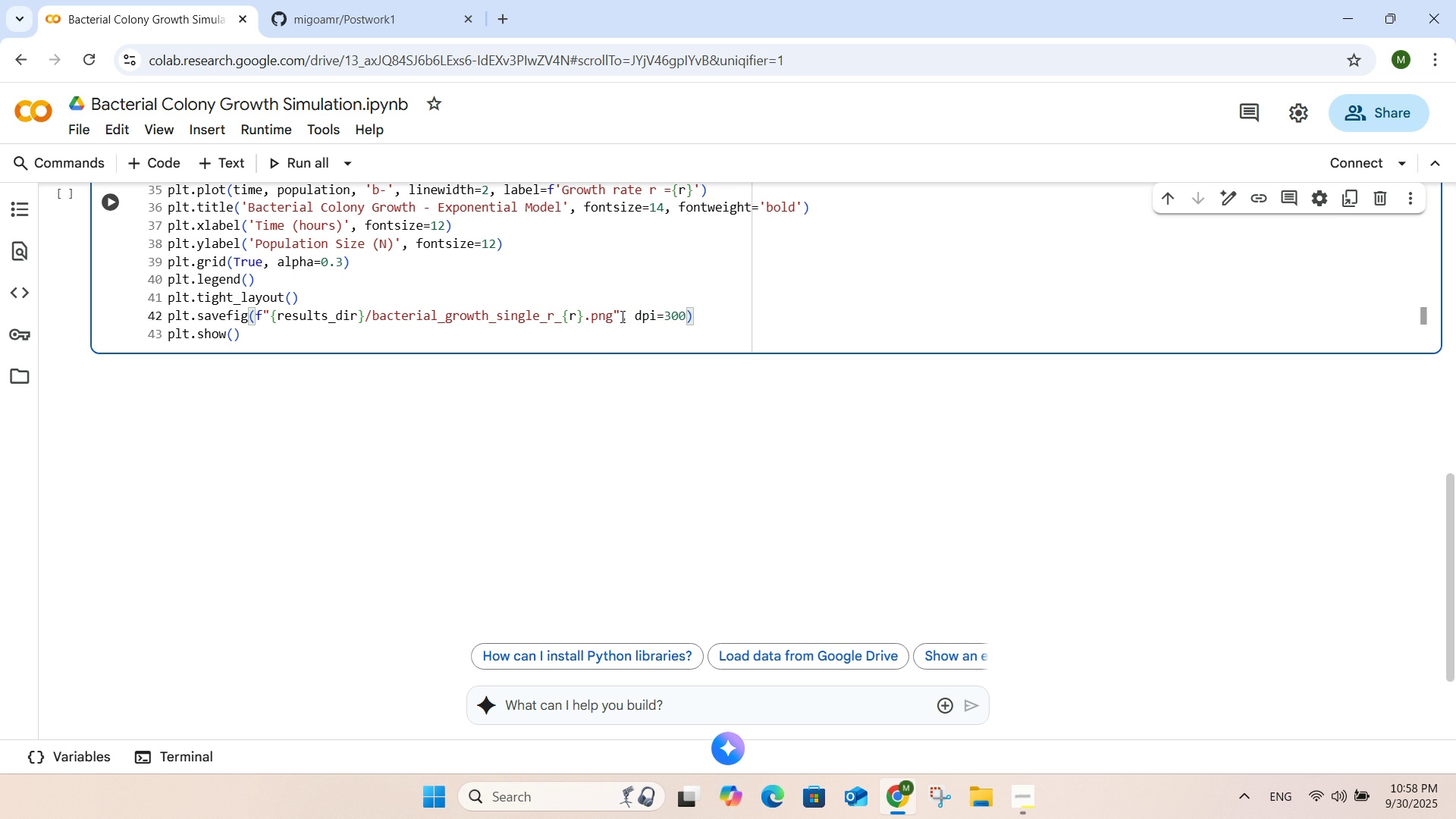 
type(, bbox_inches="tight)